 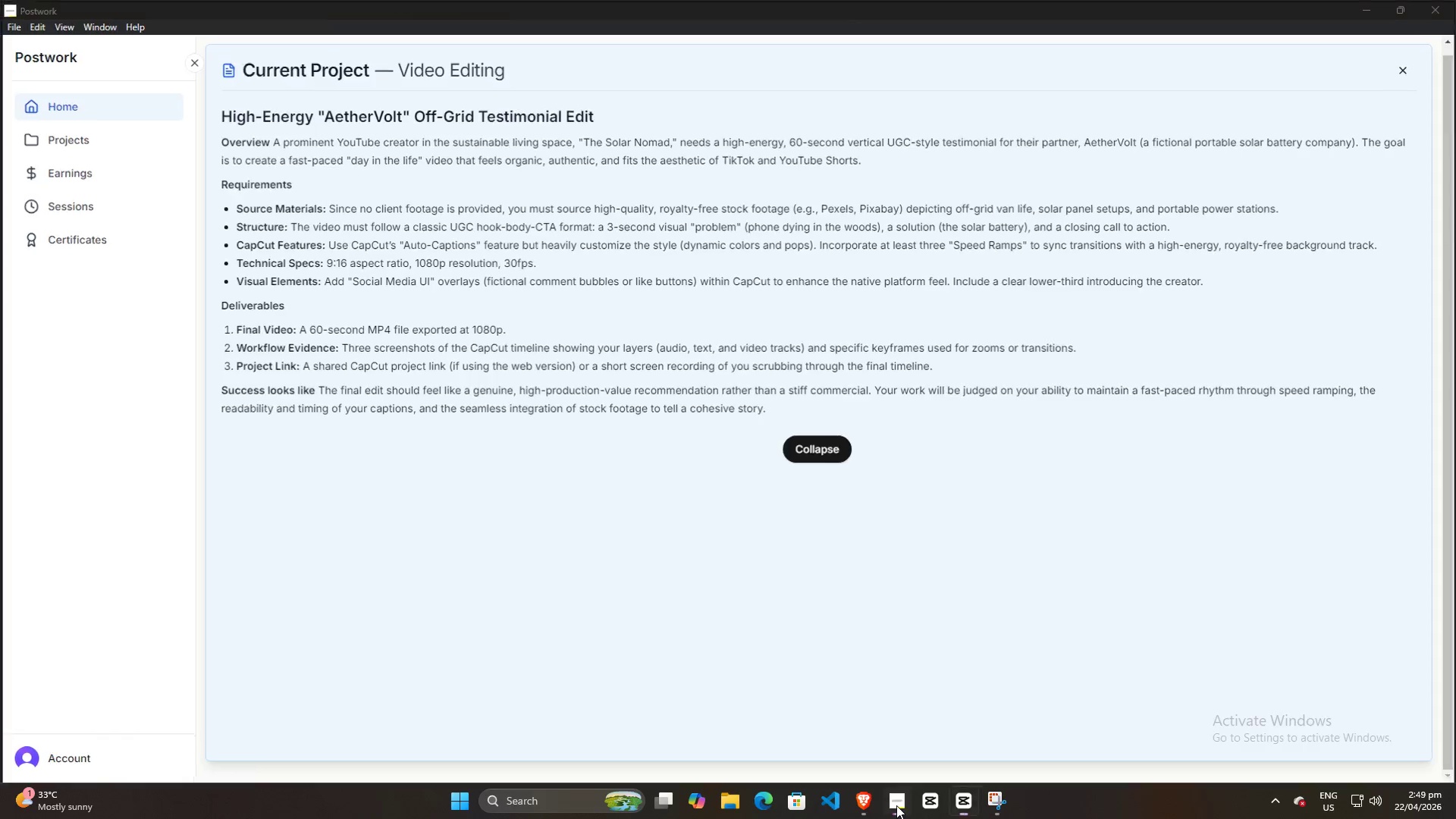 
scroll: coordinate [789, 667], scroll_direction: down, amount: 4.0
 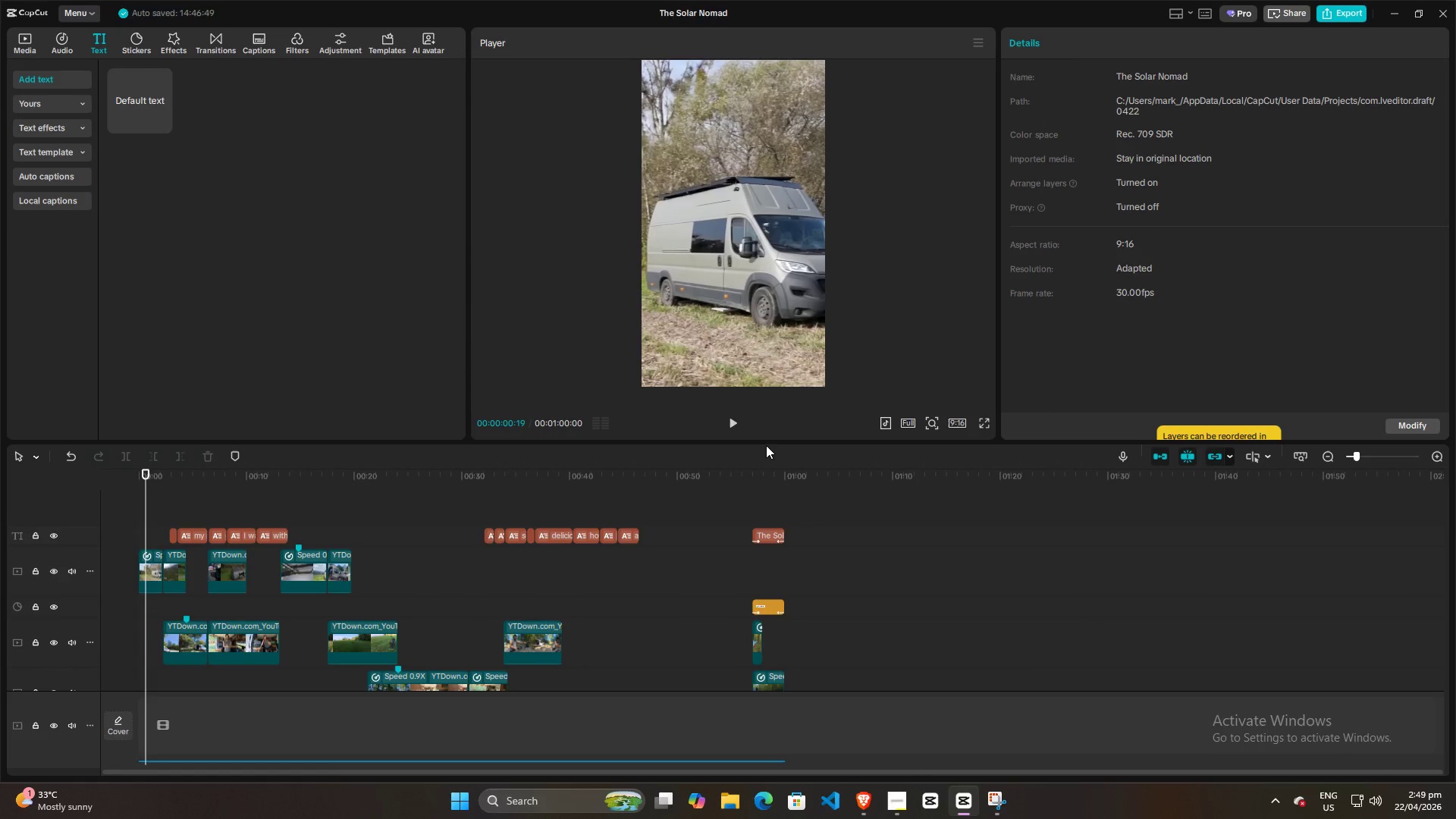 
left_click_drag(start_coordinate=[767, 442], to_coordinate=[770, 231])
 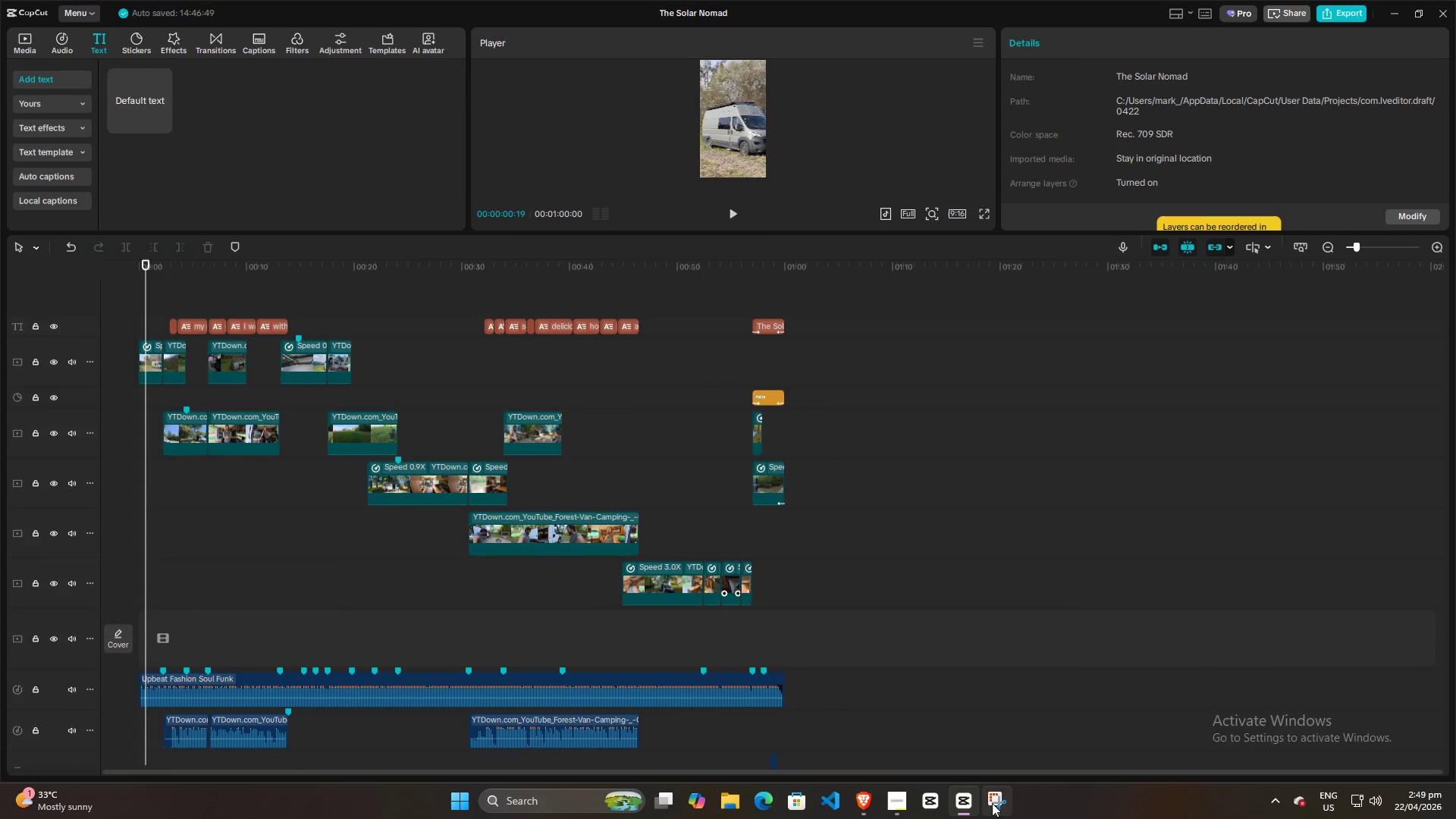 
left_click([992, 803])
 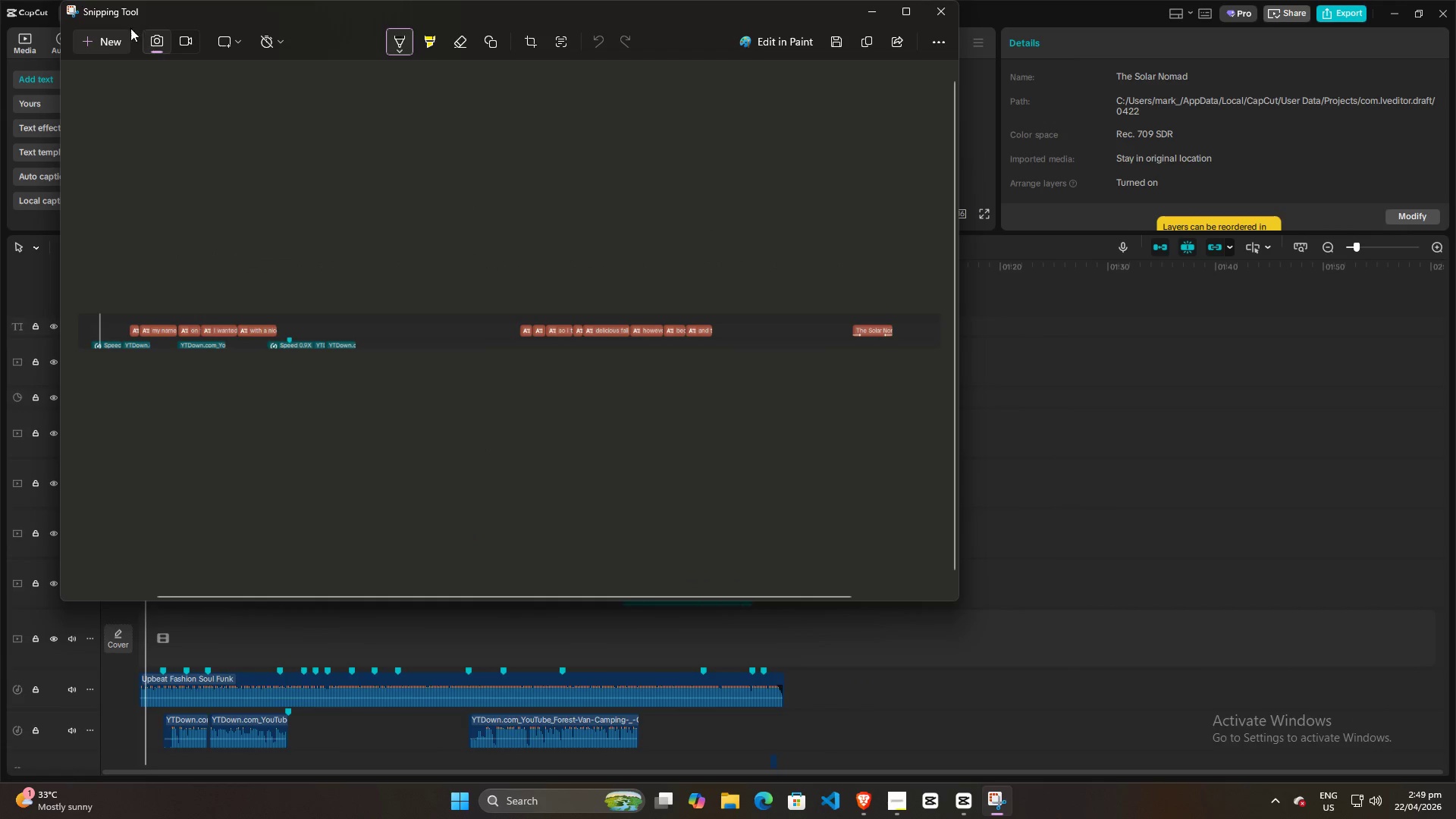 
left_click([107, 36])
 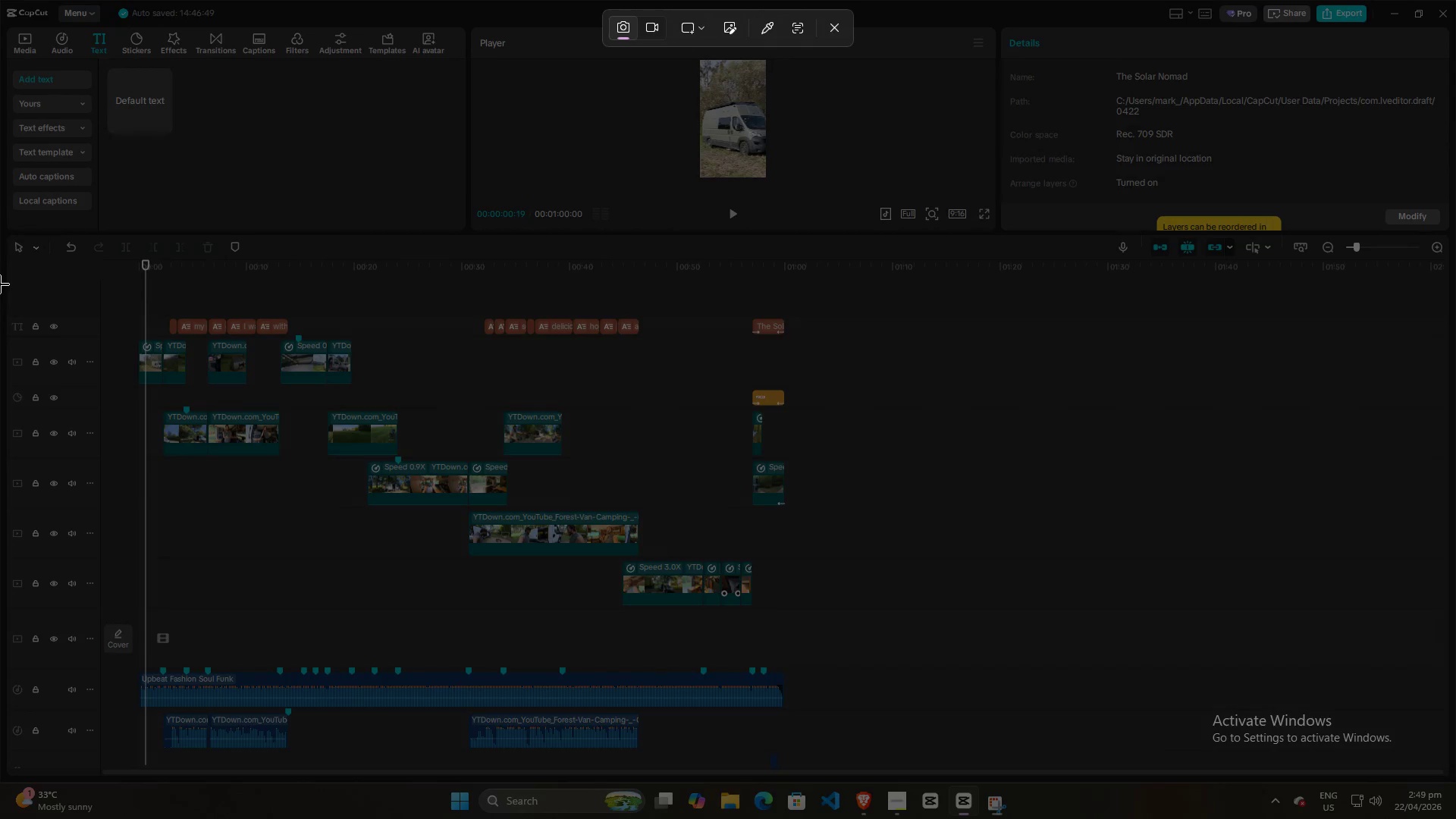 
left_click_drag(start_coordinate=[0, 284], to_coordinate=[1005, 774])
 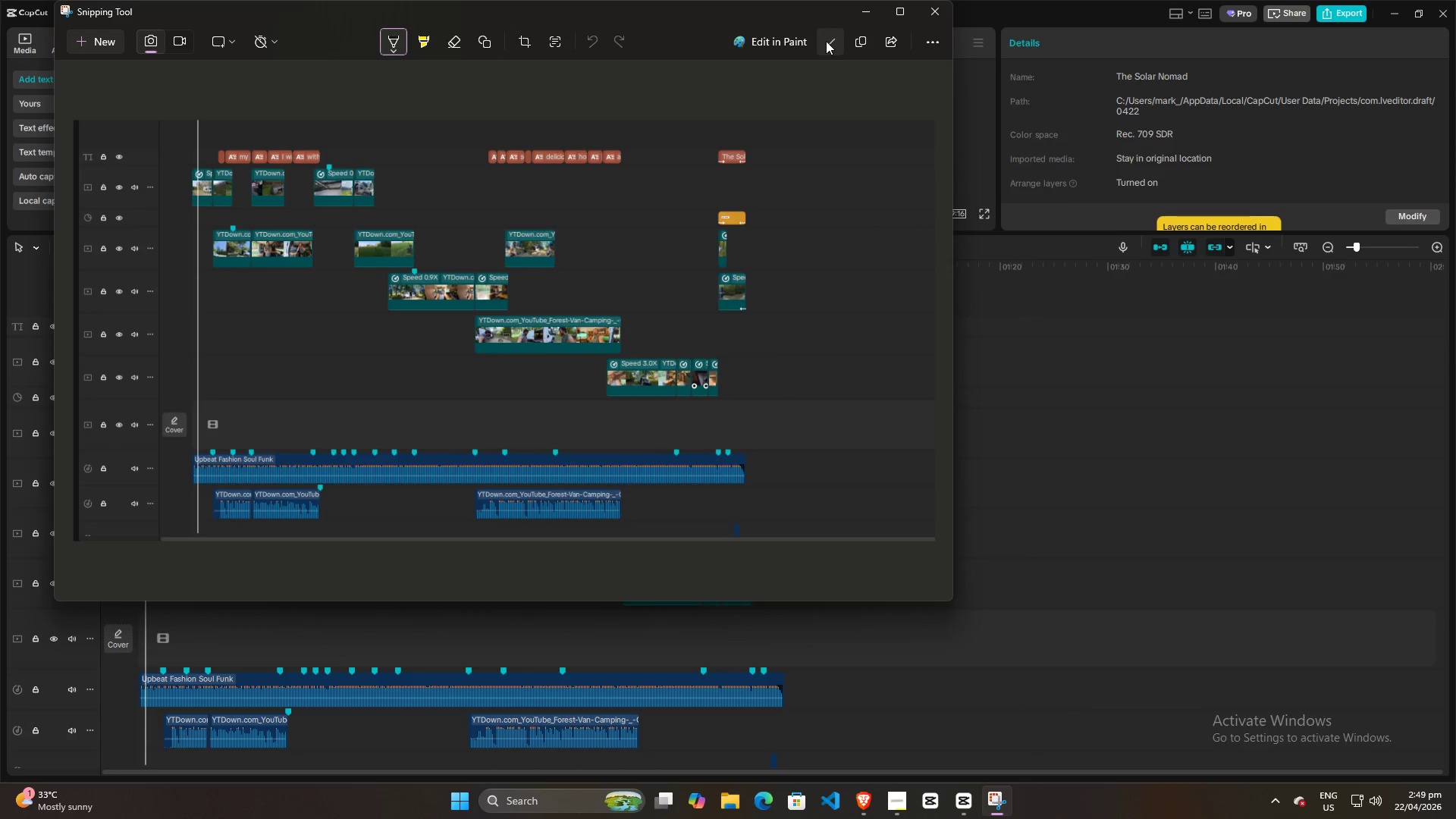 
left_click([827, 42])
 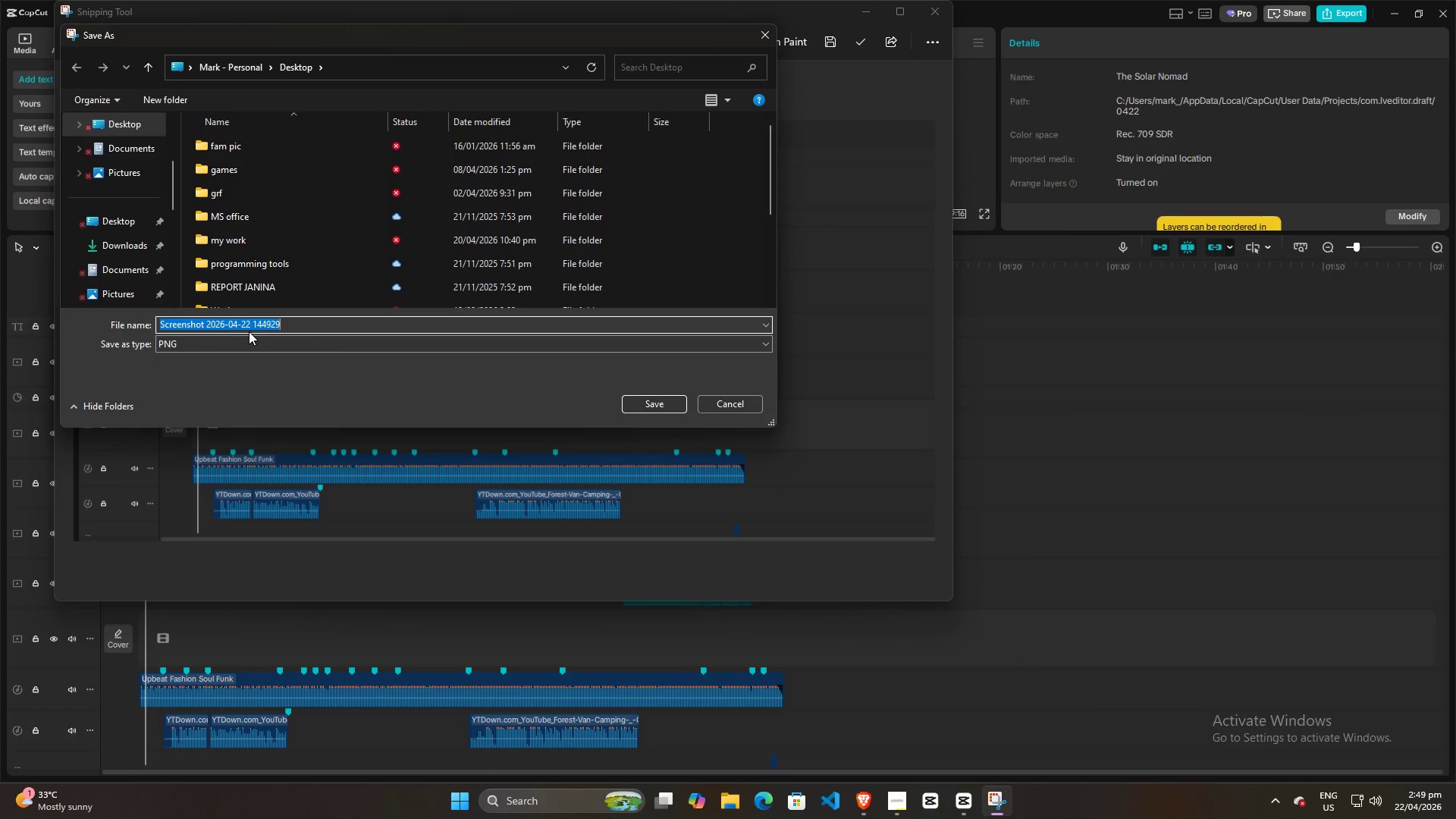 
type(solar nomda)
key(Backspace)
key(Backspace)
type(ad video track screenshot)
 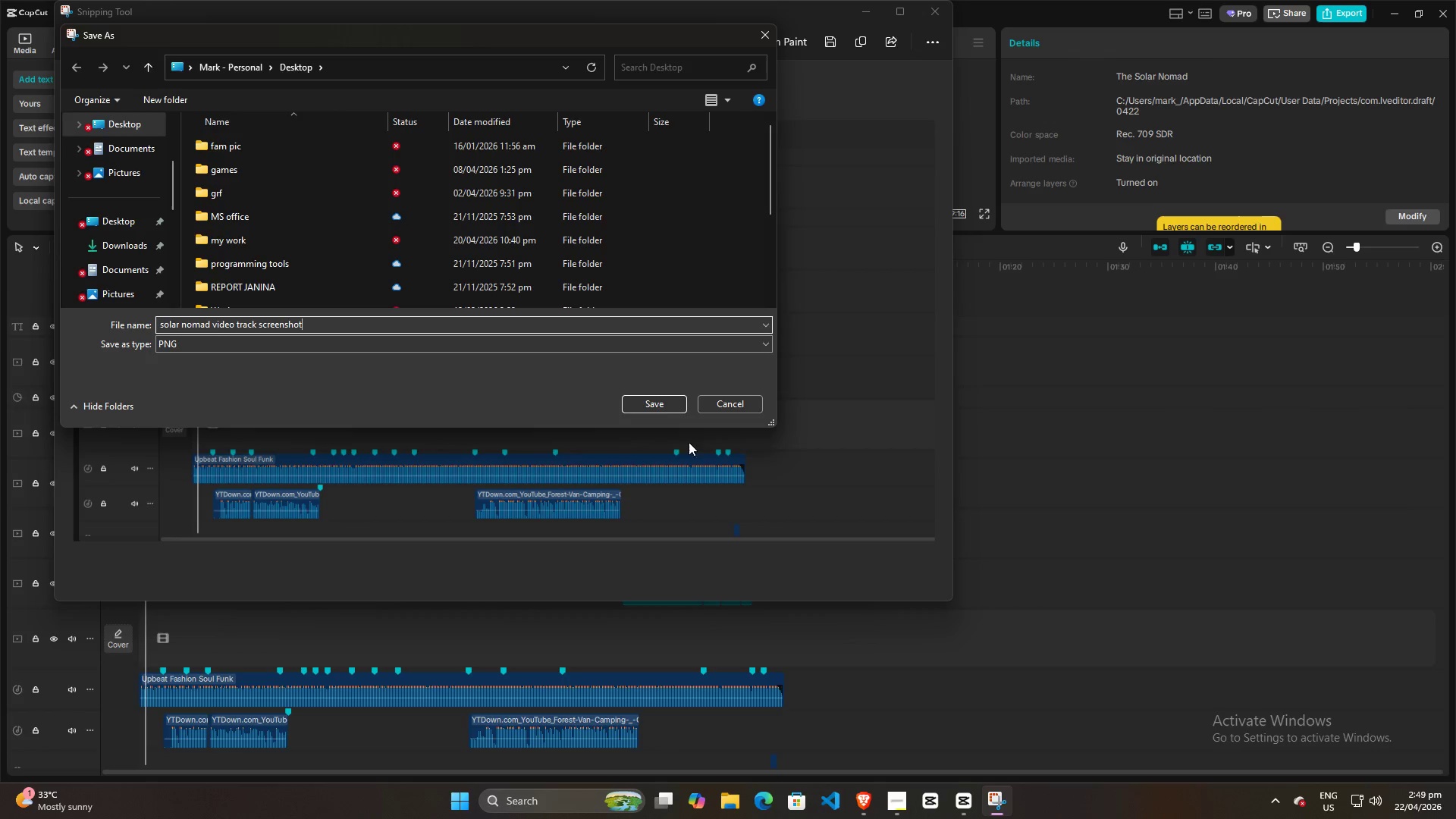 
left_click([651, 408])
 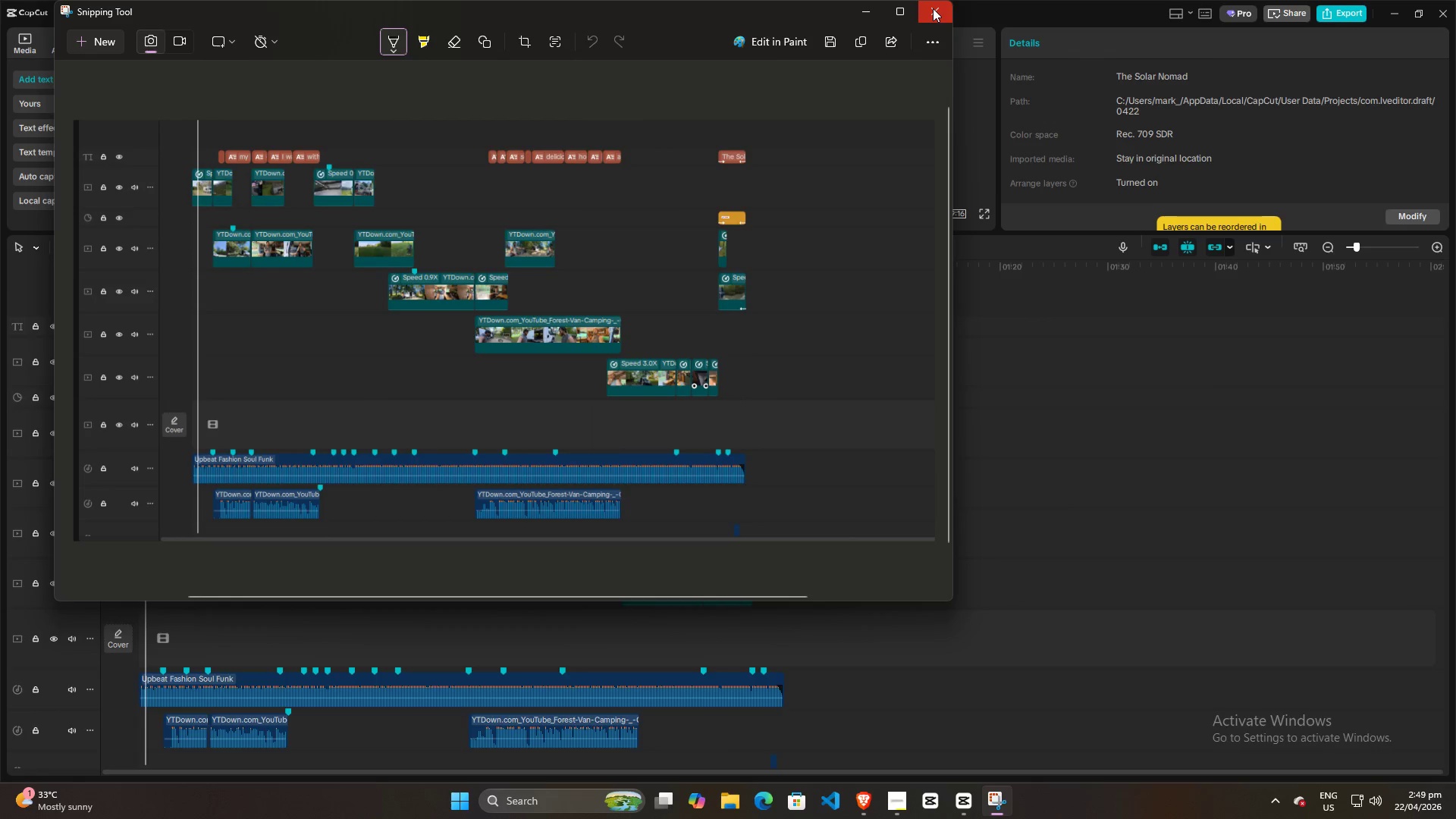 